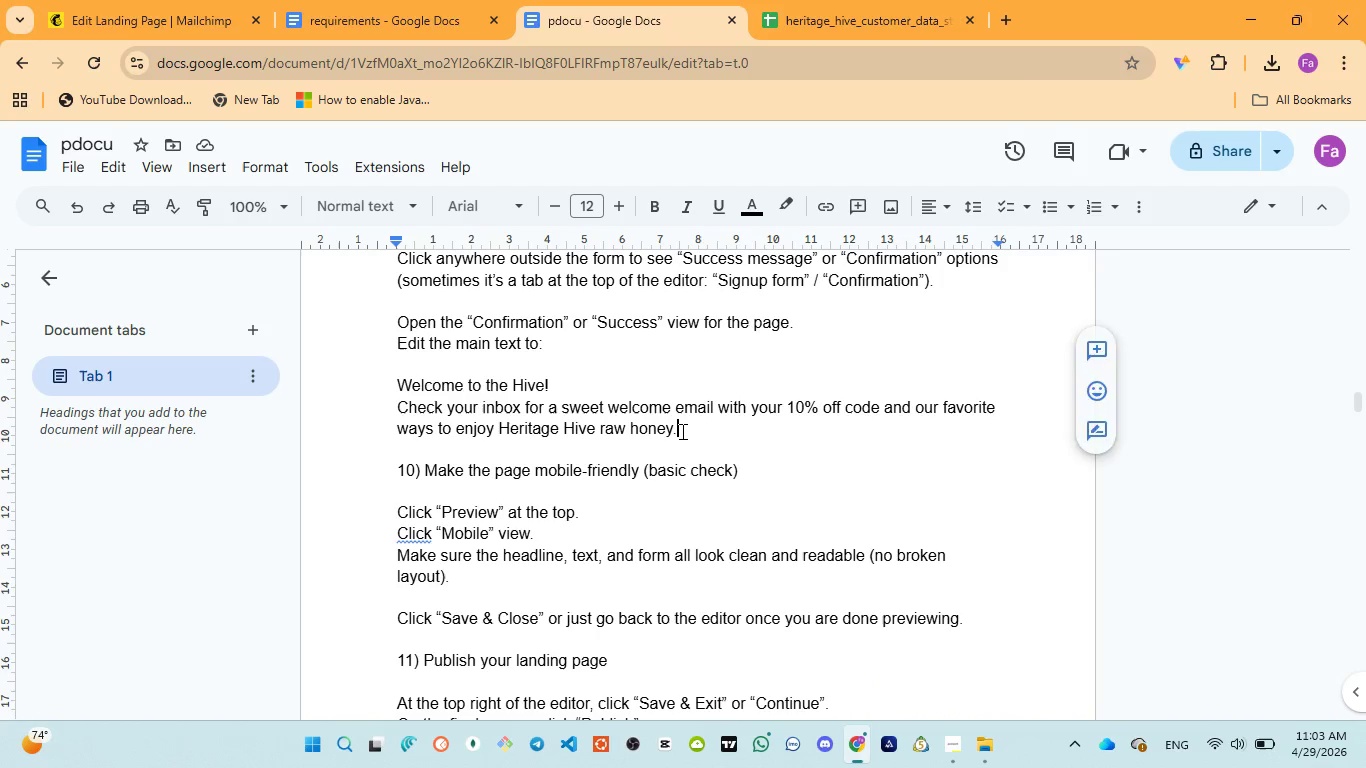 
left_click([681, 431])
 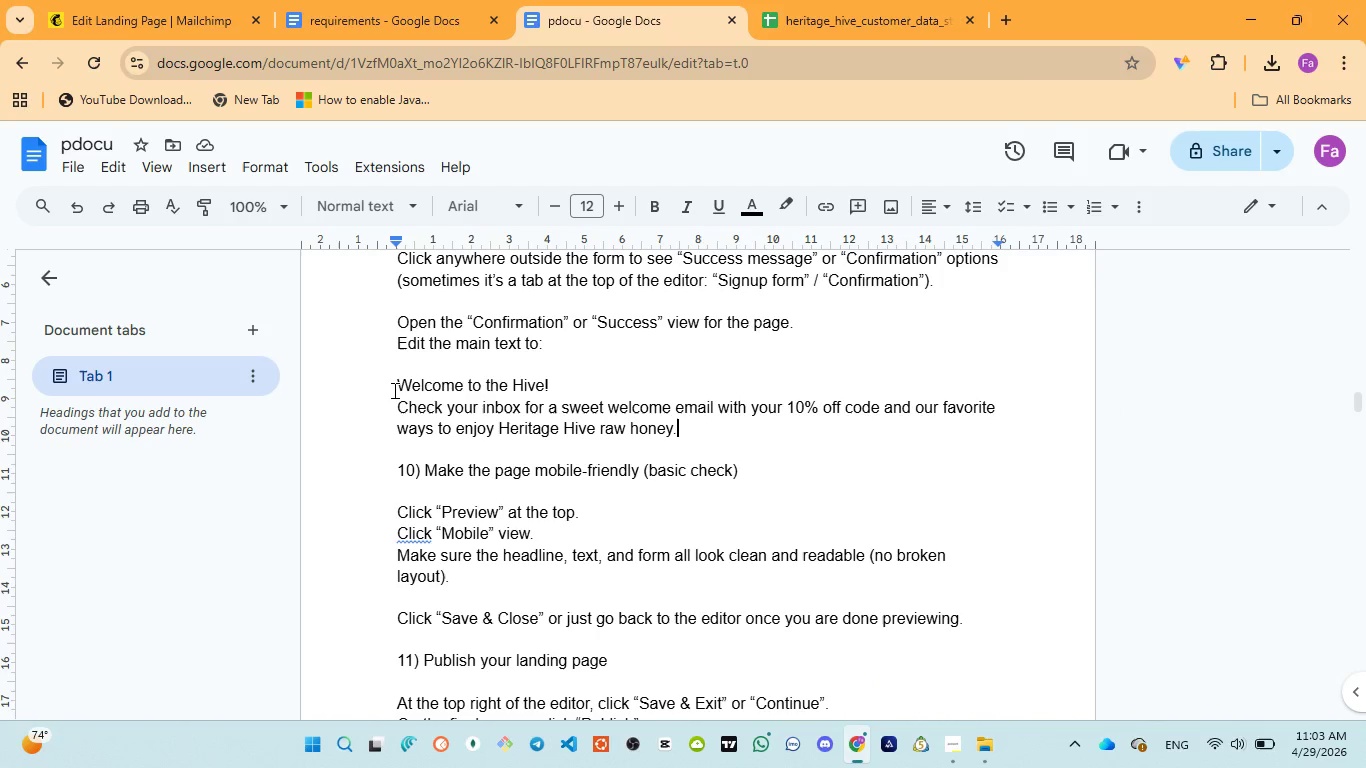 
left_click_drag(start_coordinate=[392, 389], to_coordinate=[691, 425])
 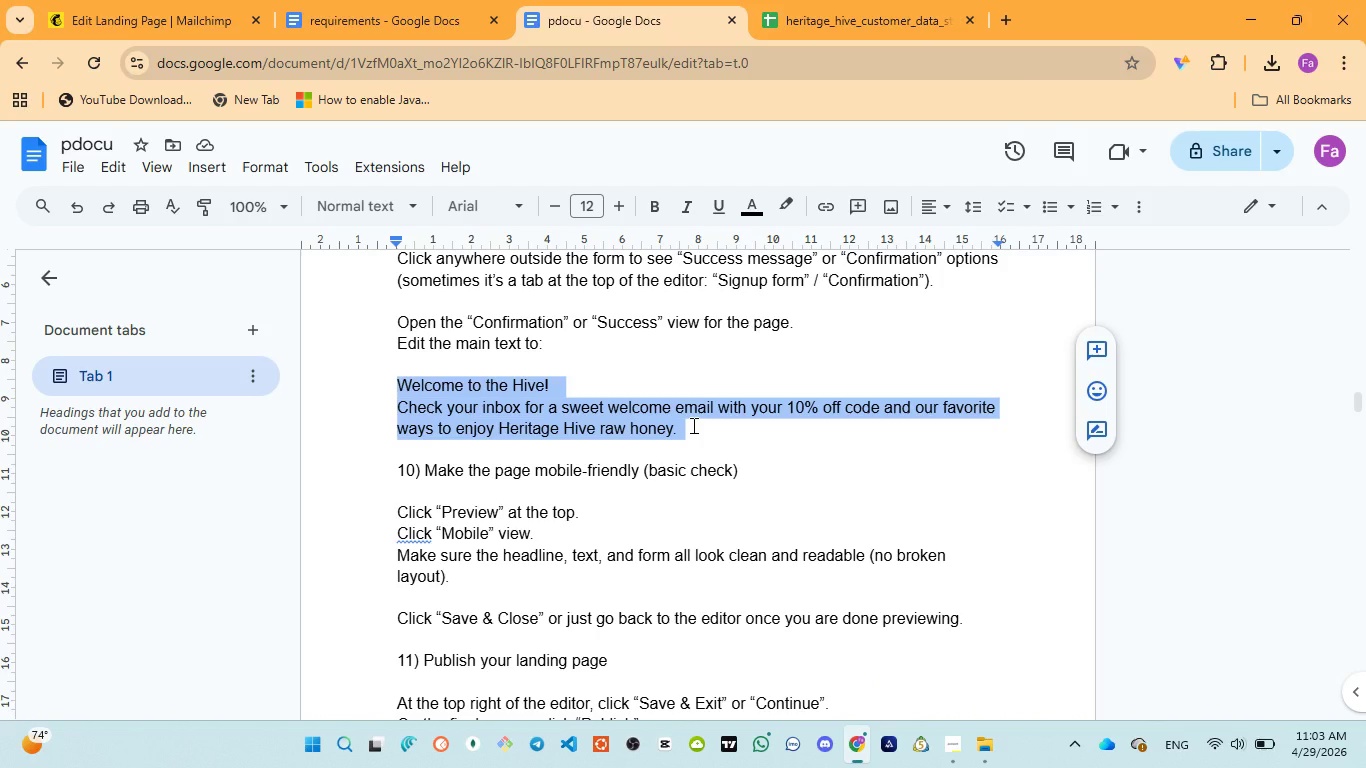 
key(Control+C)
 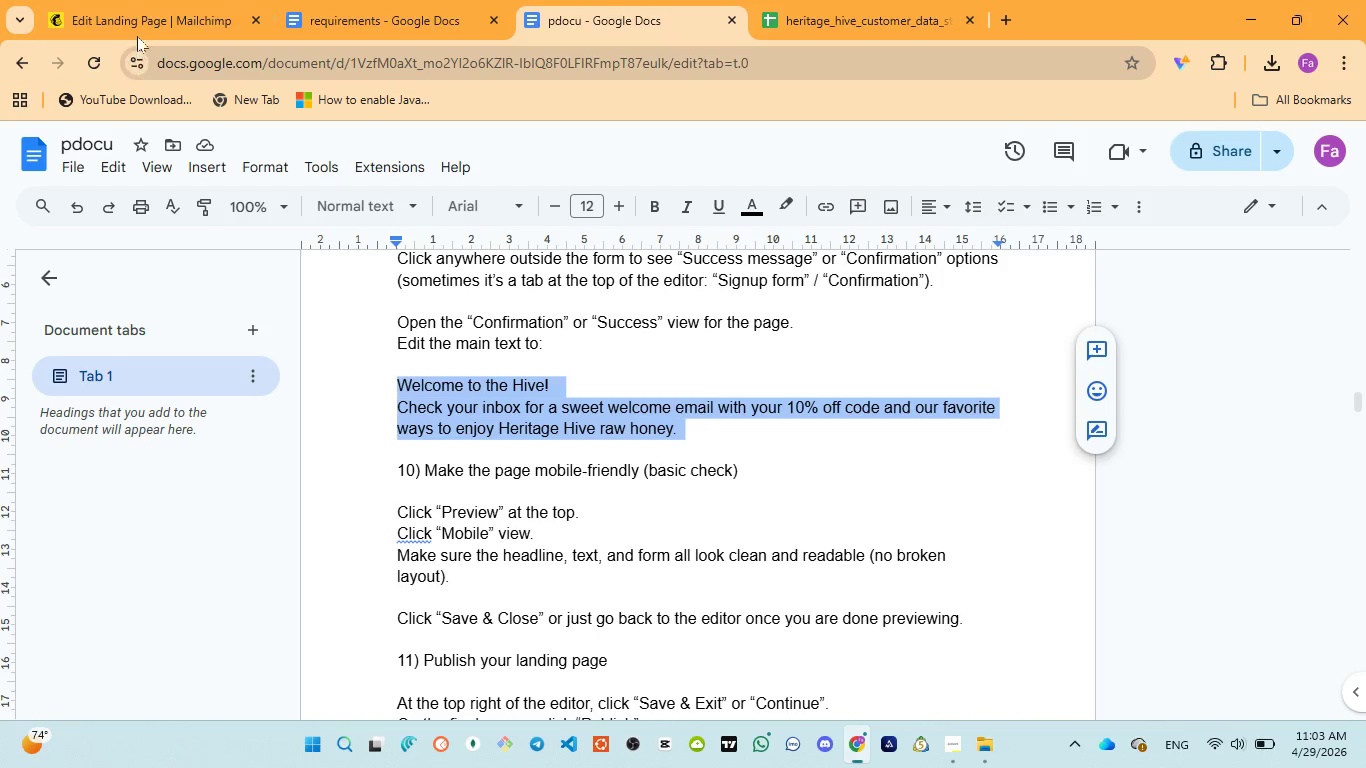 
left_click([139, 17])
 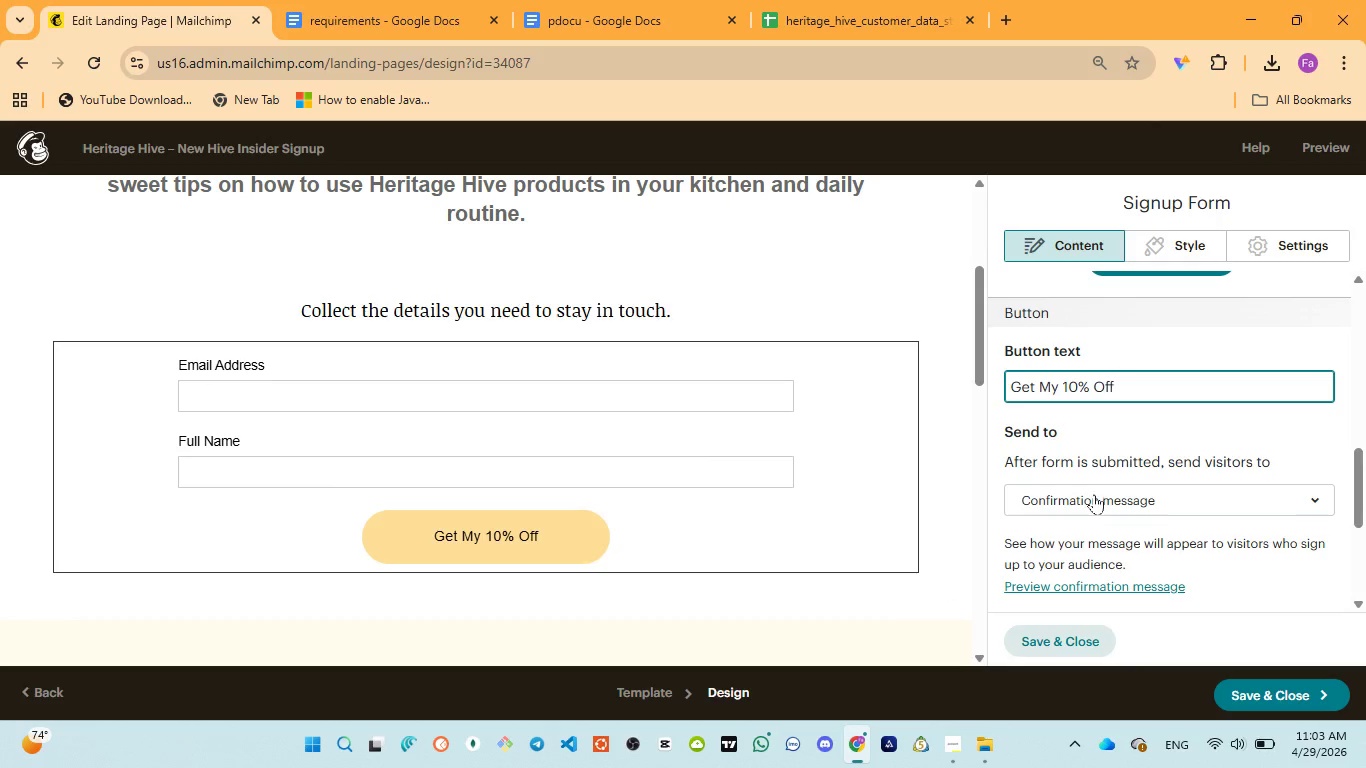 
scroll: coordinate [1130, 493], scroll_direction: down, amount: 3.0
 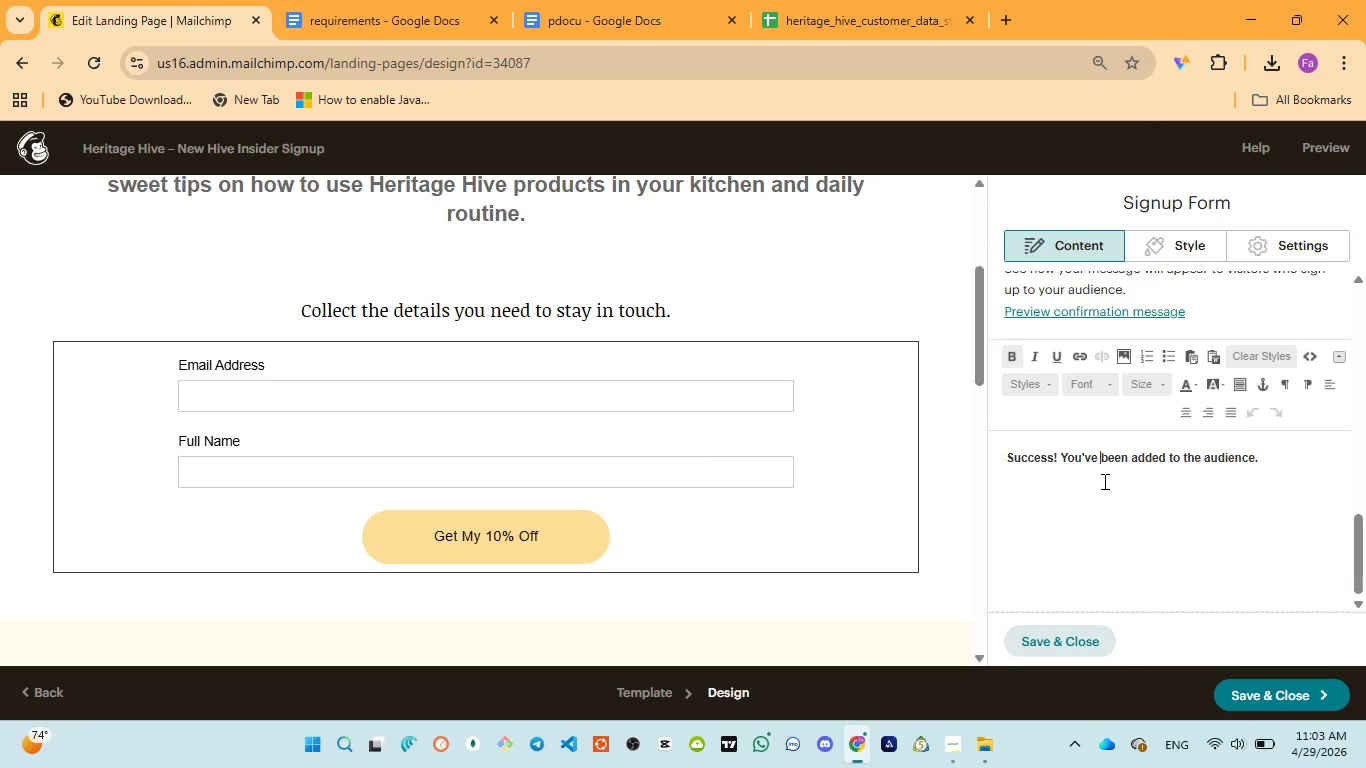 
left_click([1103, 481])
 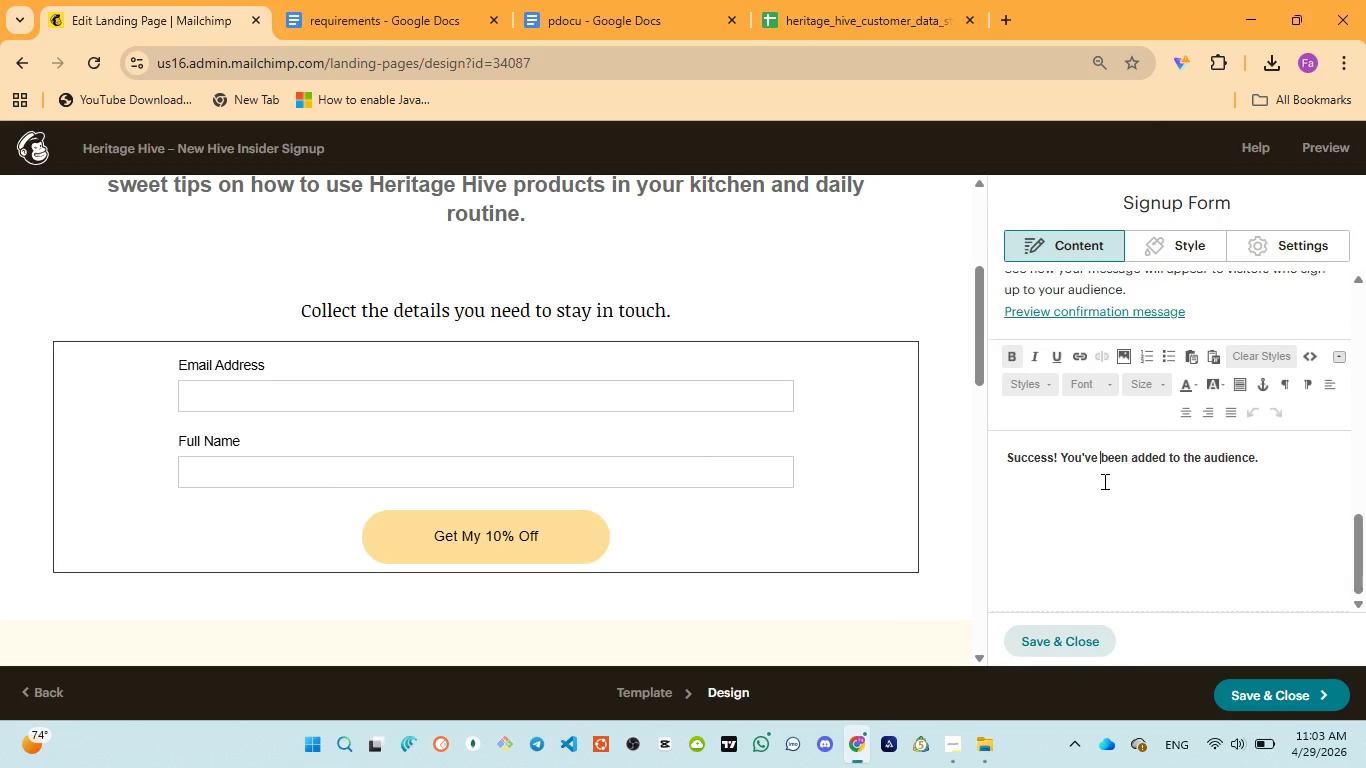 
key(Control+A)
 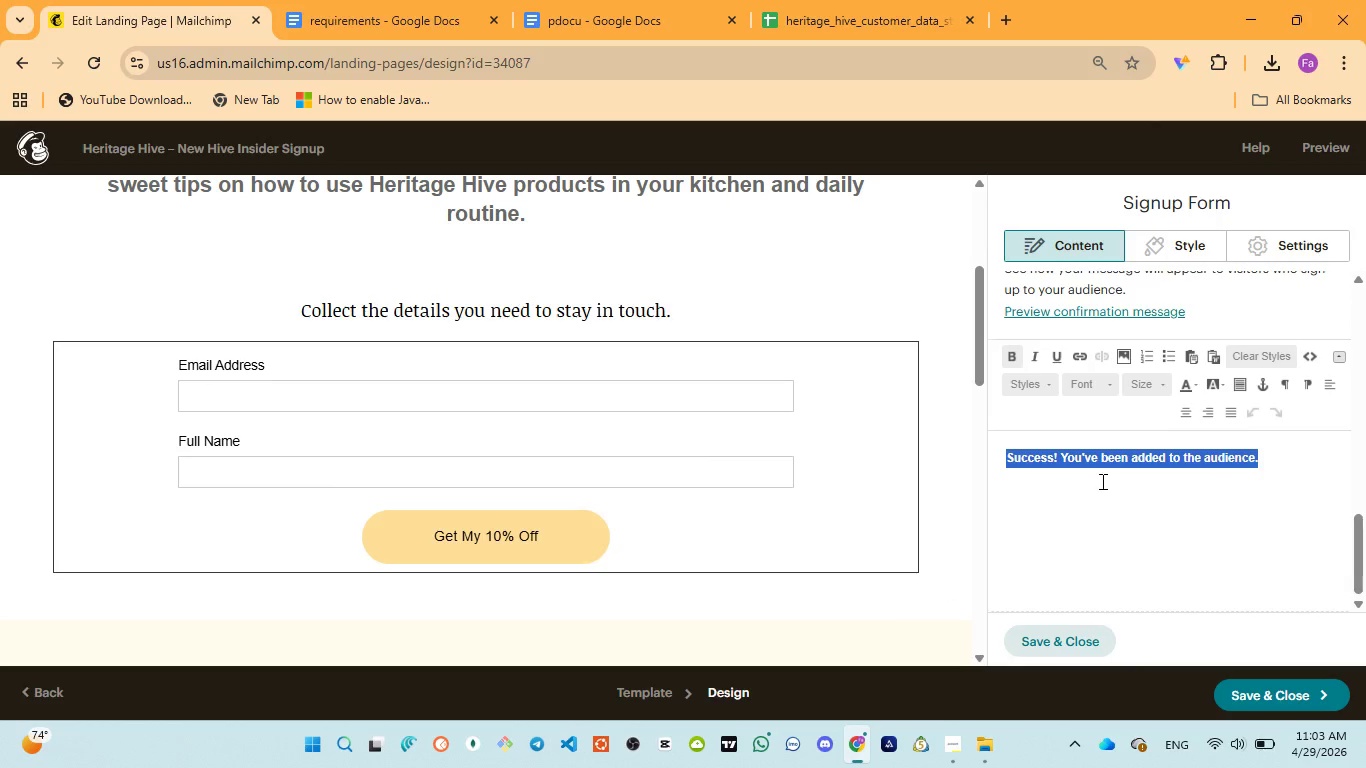 
key(Control+V)
 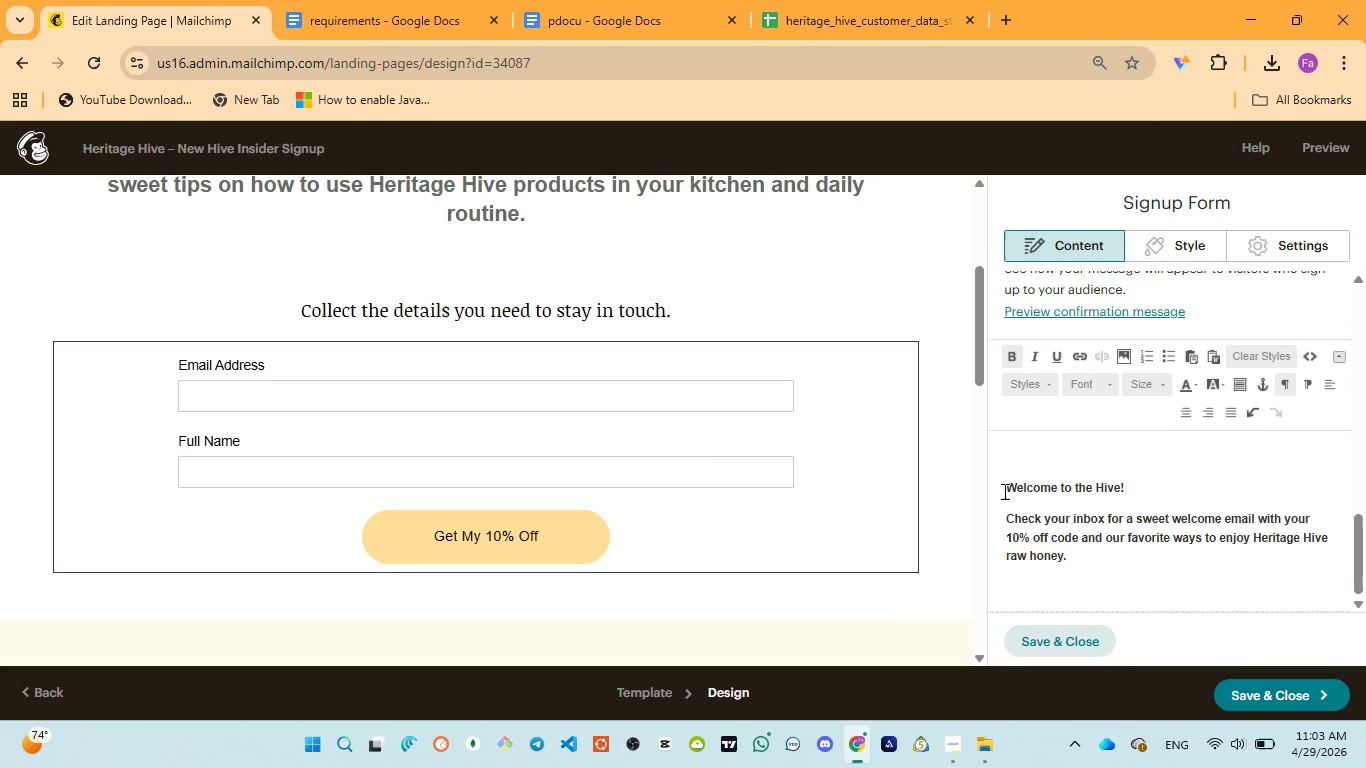 
double_click([1003, 491])
 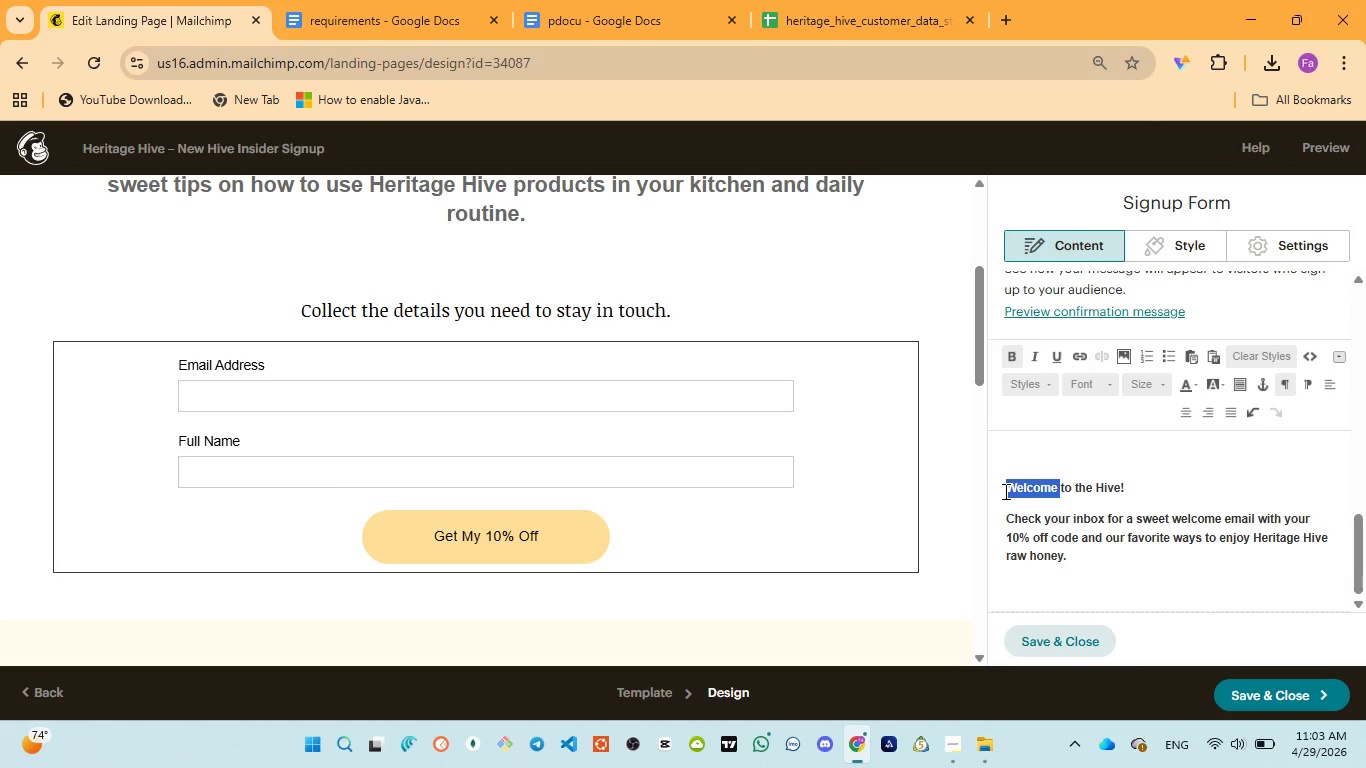 
key(Backspace)
 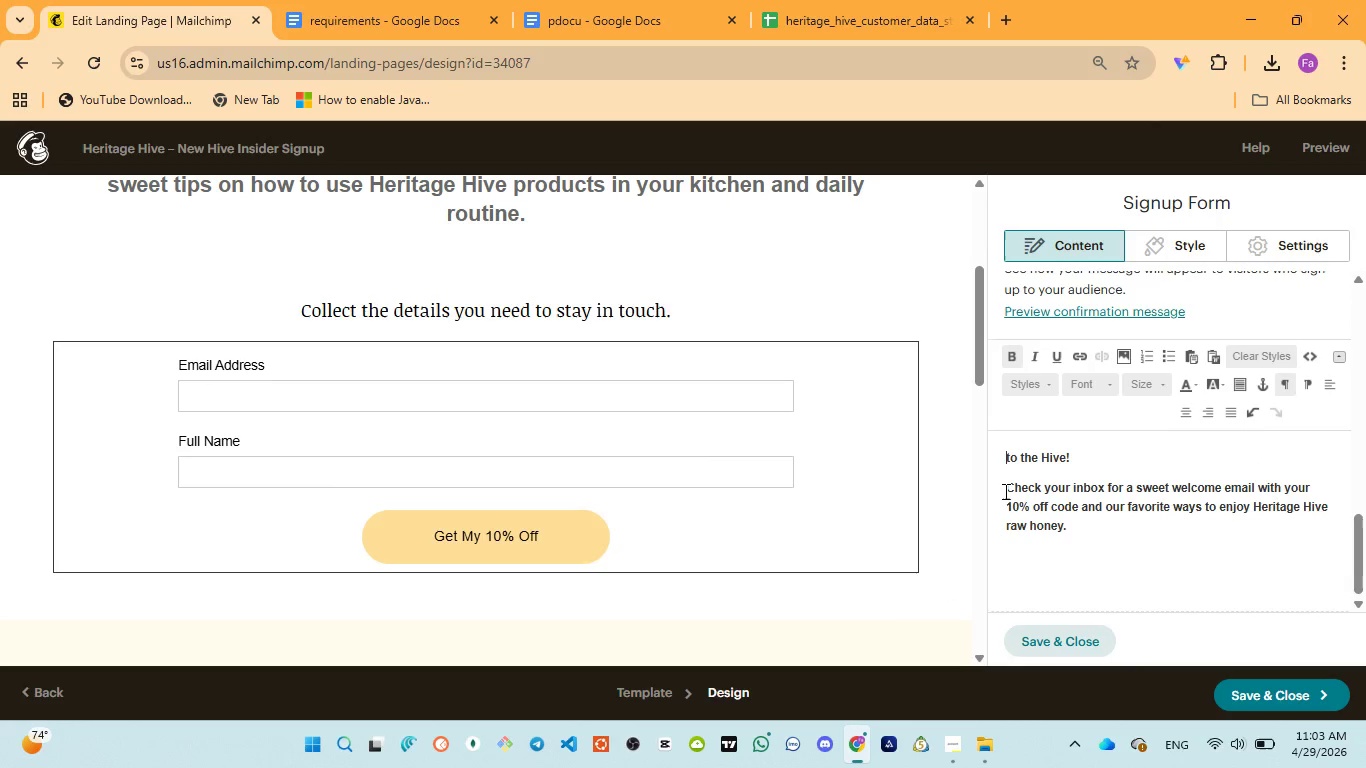 
key(Backspace)
 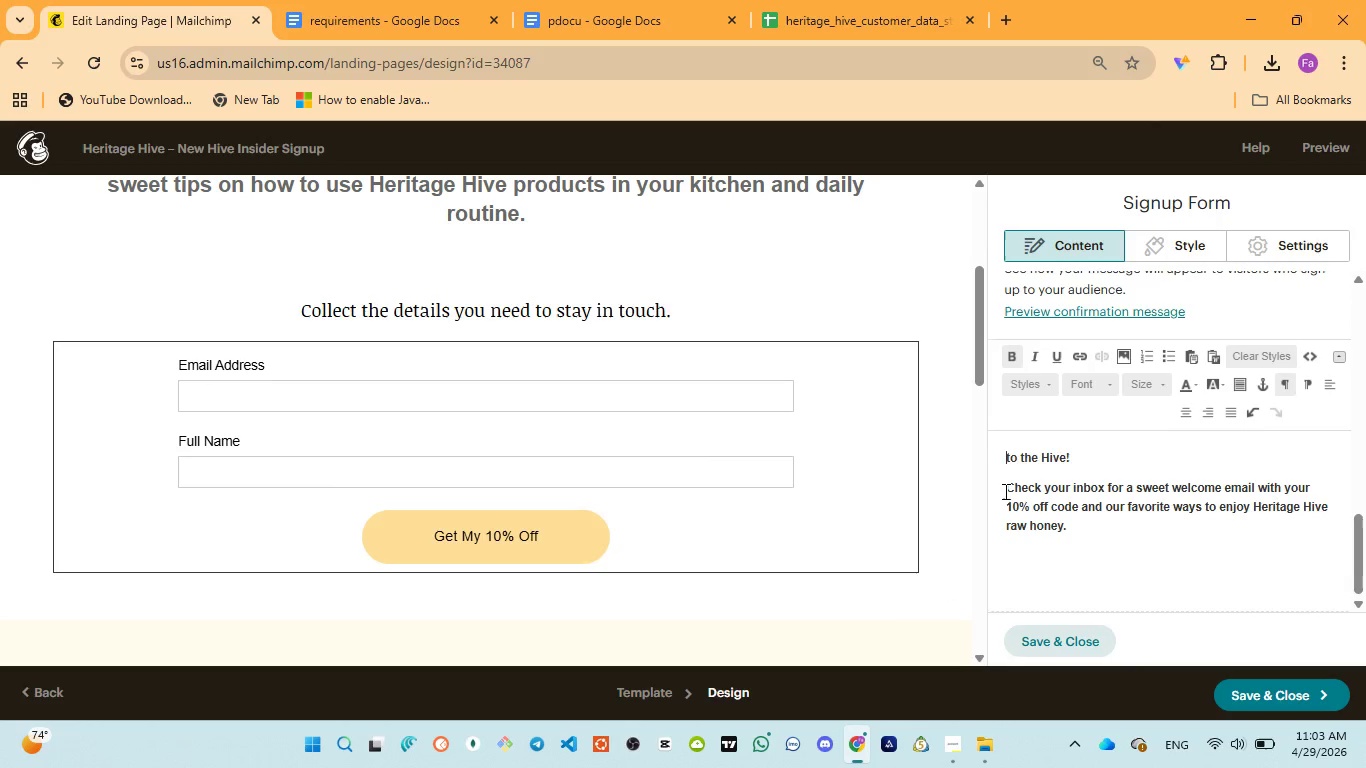 
key(Backspace)
 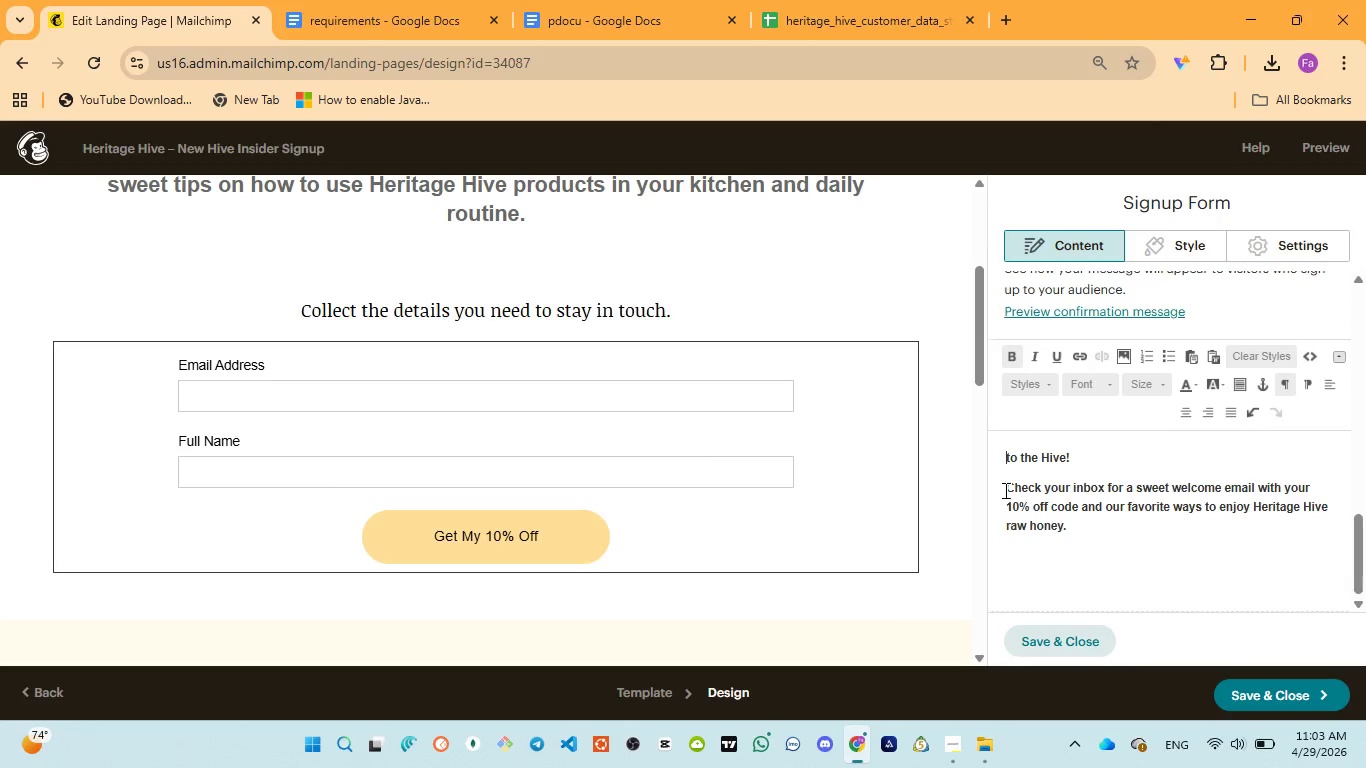 
key(Control+ControlLeft)
 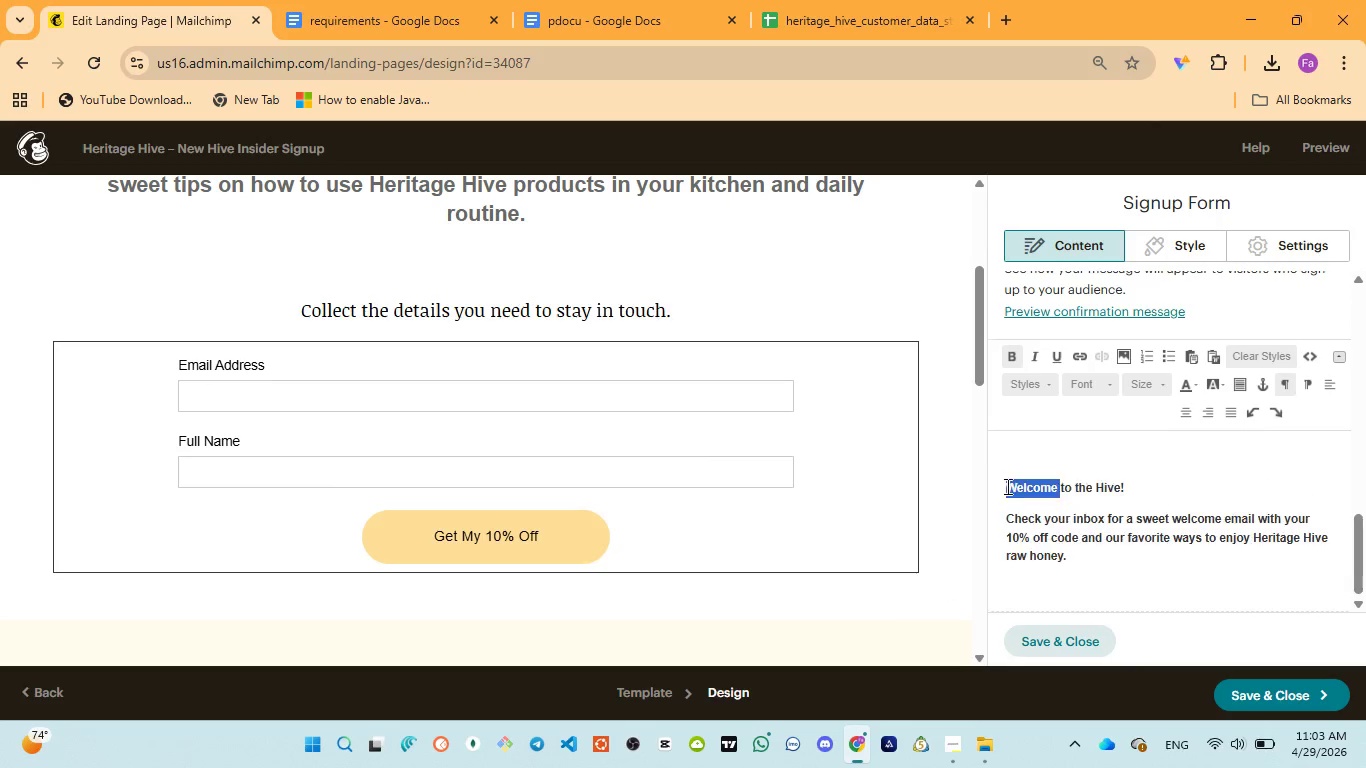 
key(Control+Z)
 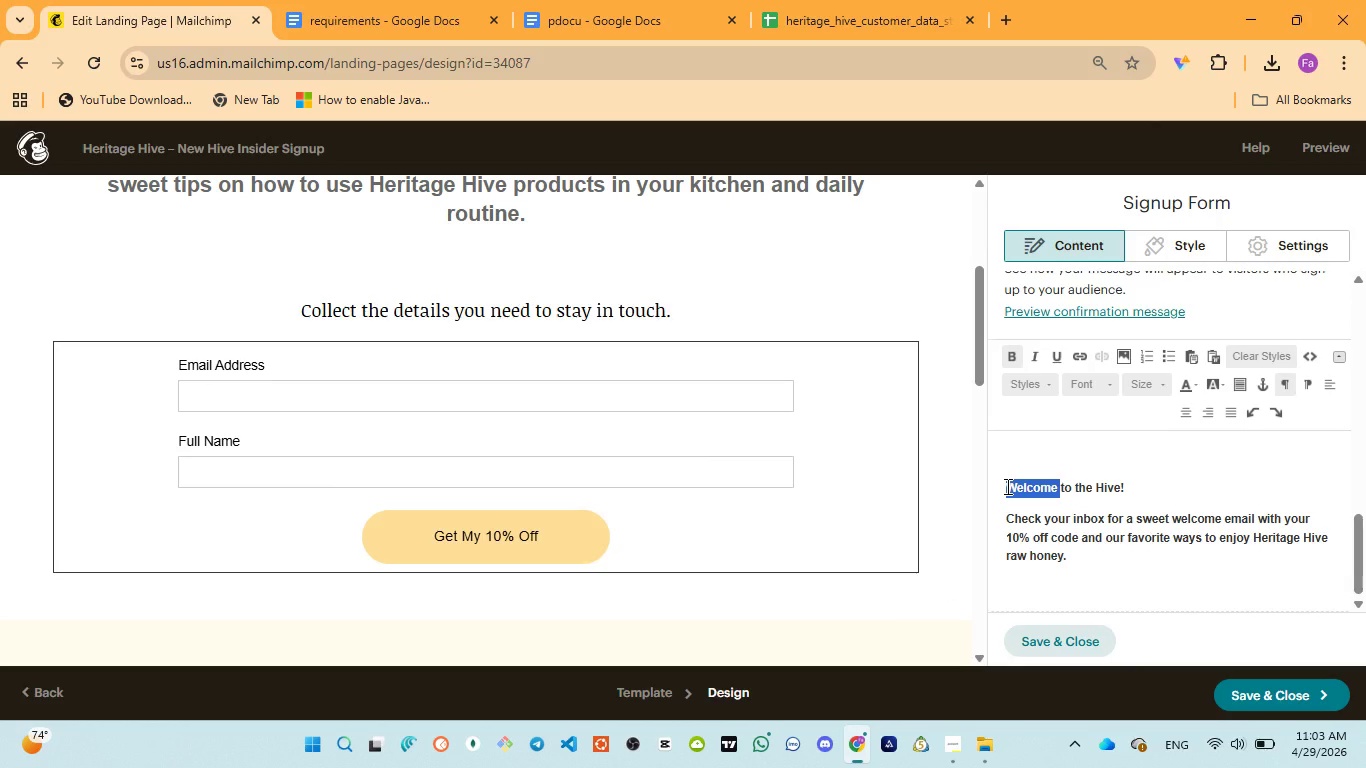 
left_click([1006, 486])
 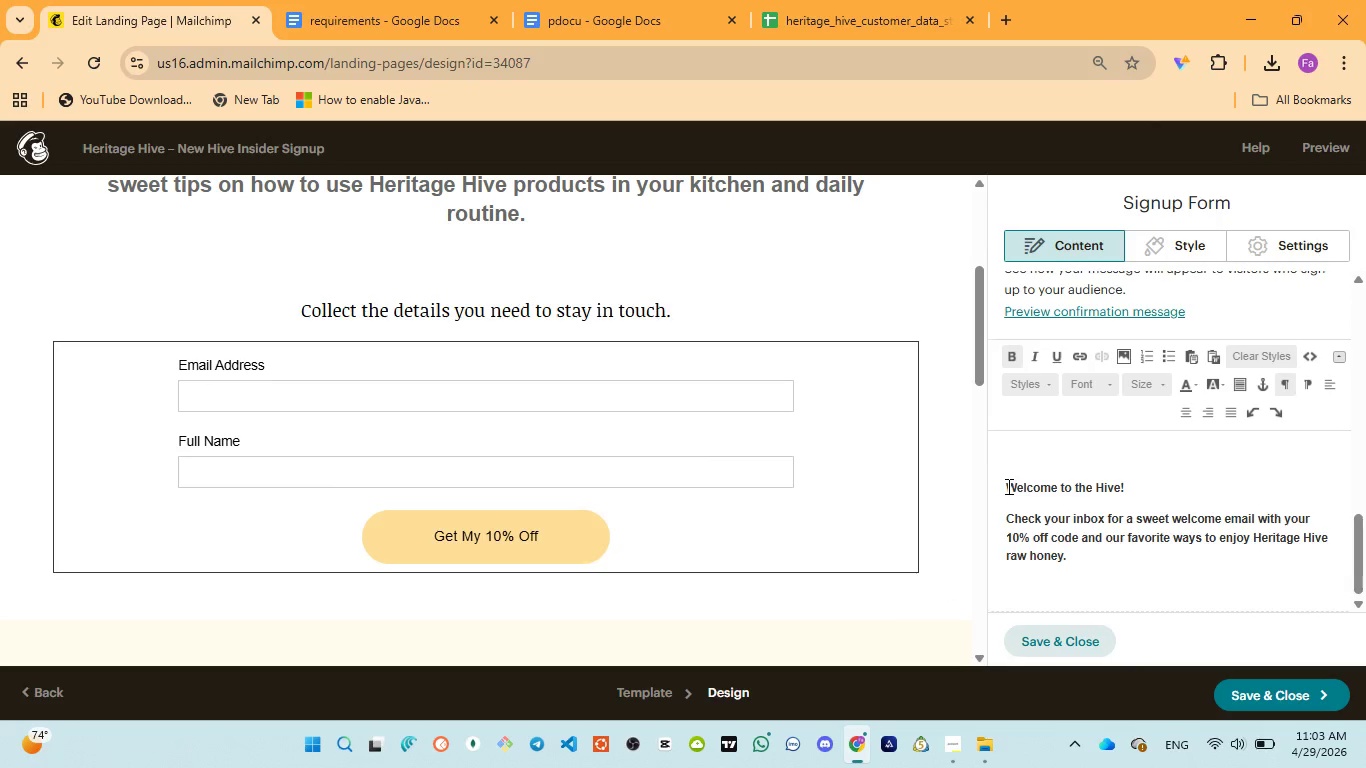 
key(Backspace)
 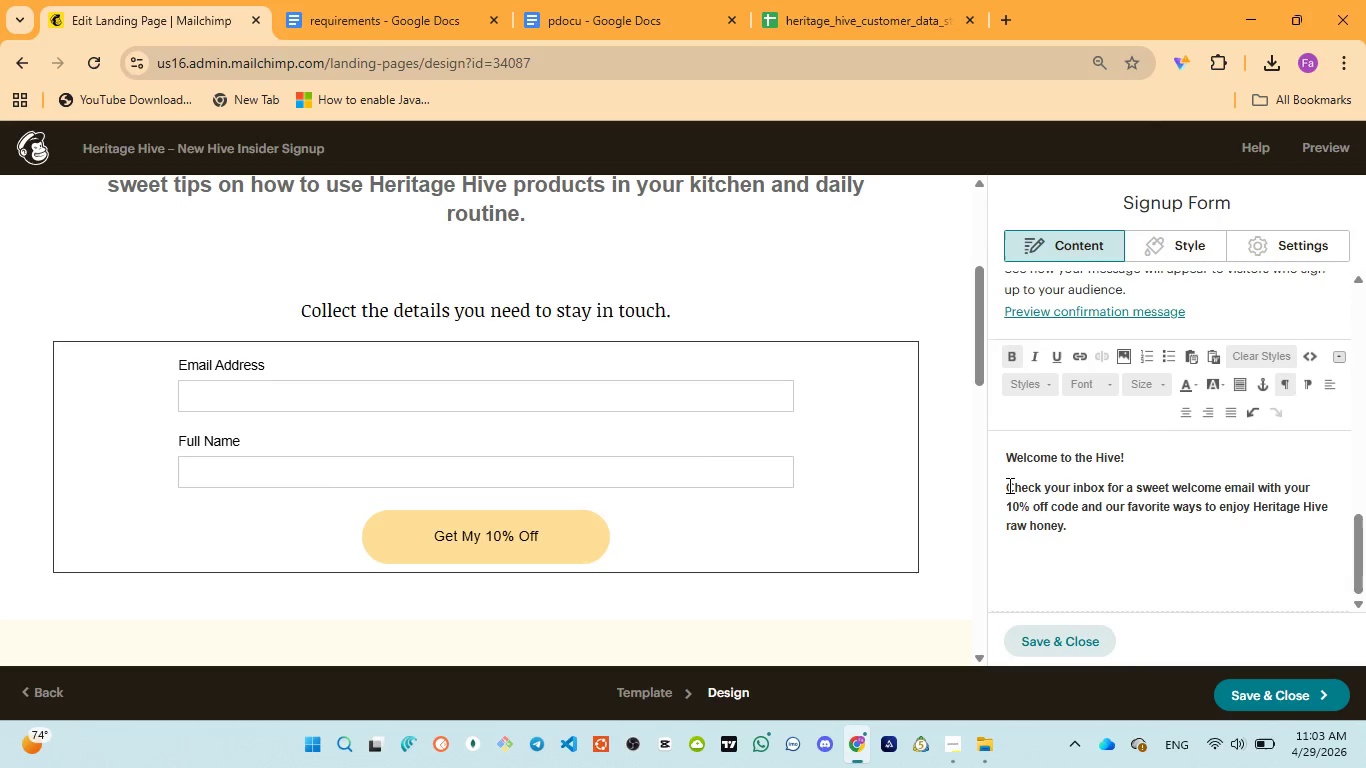 
key(Backspace)
 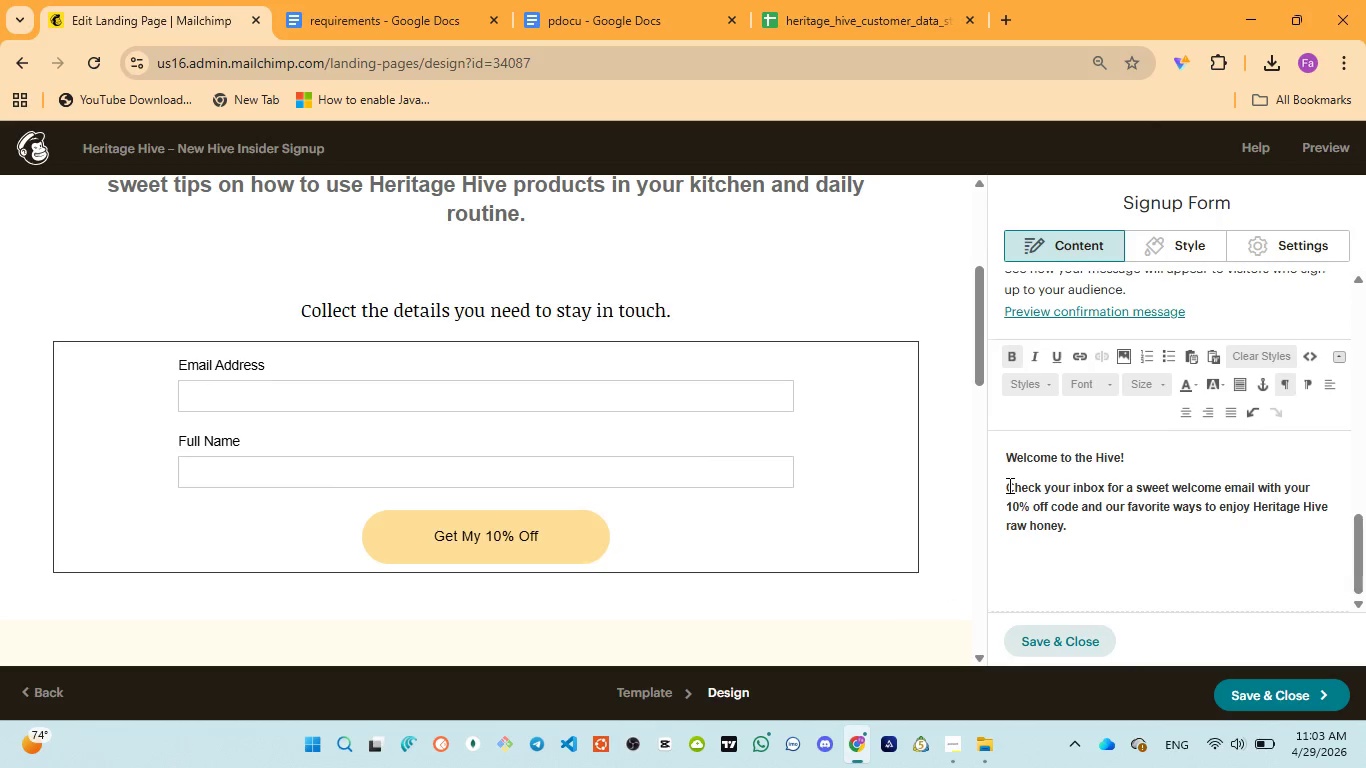 
key(Backspace)
 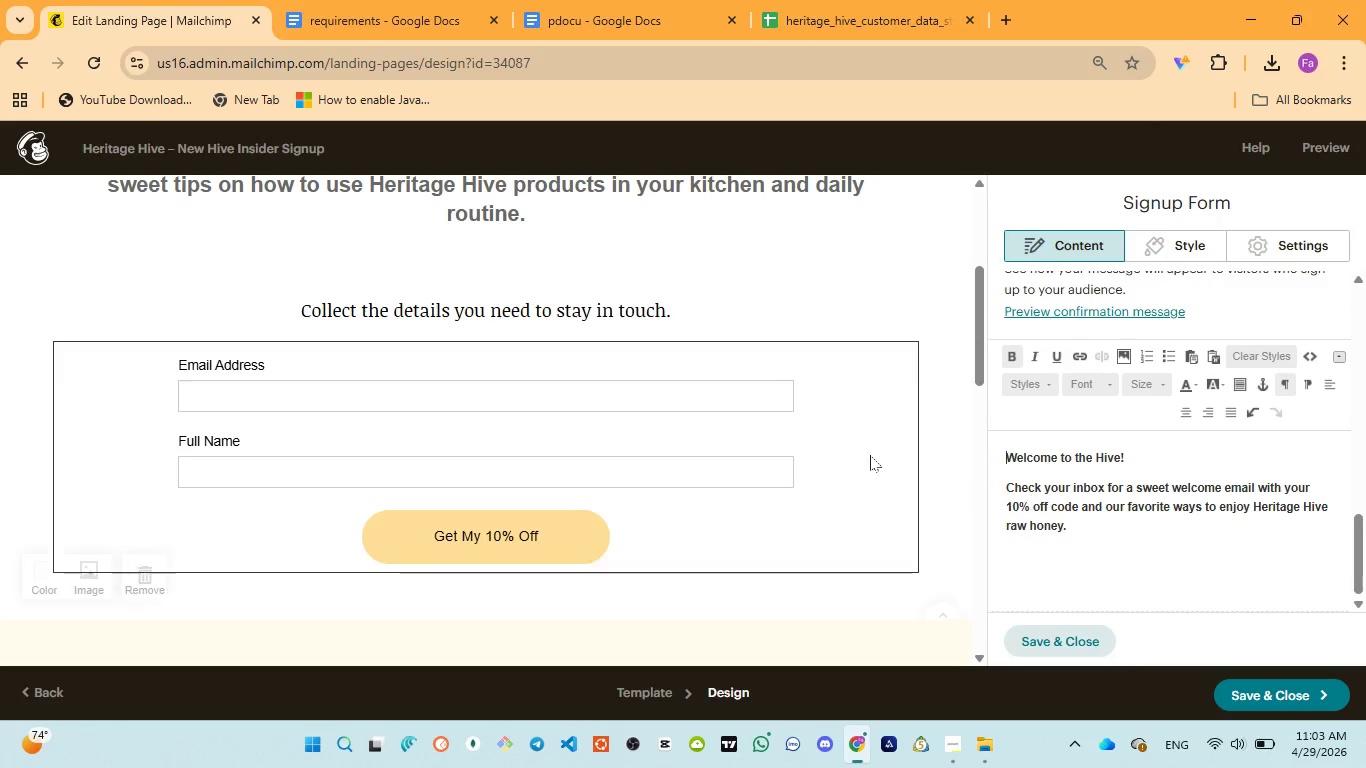 
left_click([577, 21])
 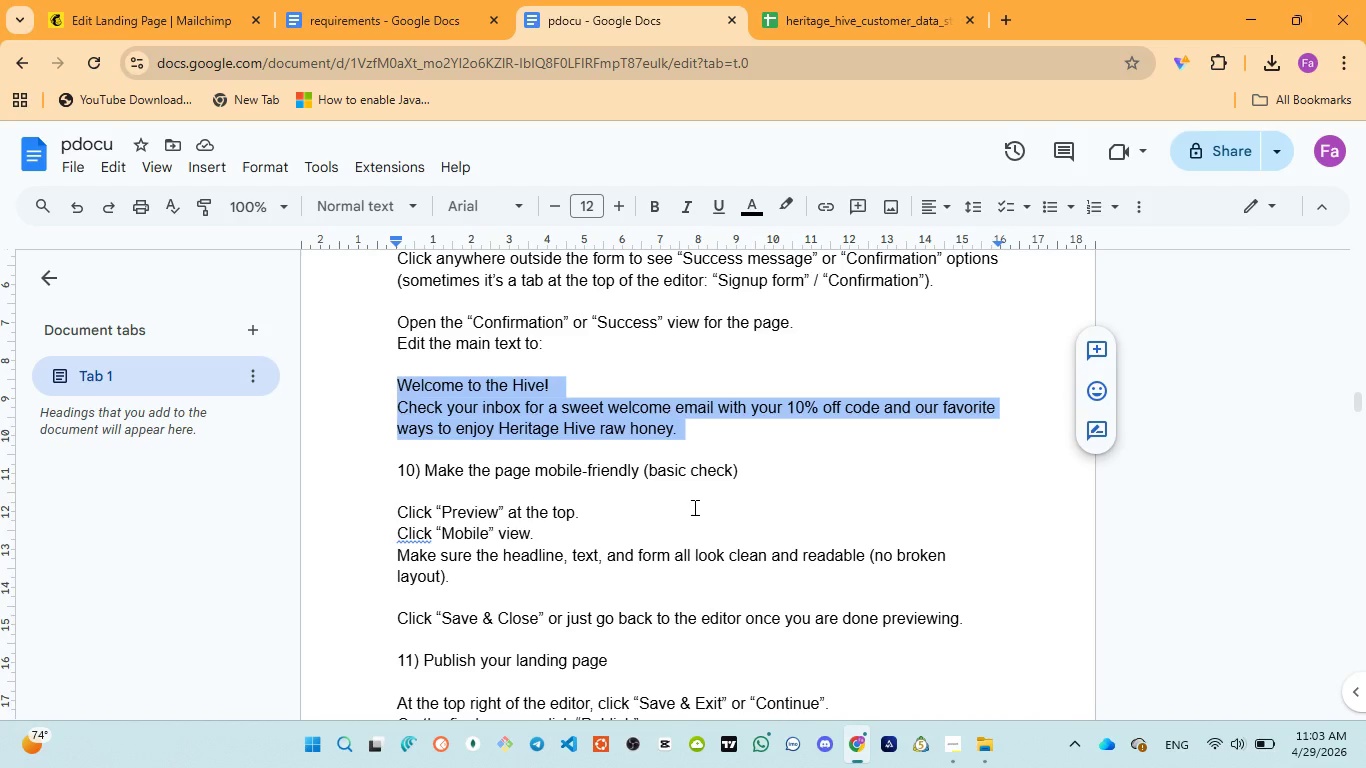 
scroll: coordinate [689, 524], scroll_direction: down, amount: 1.0
 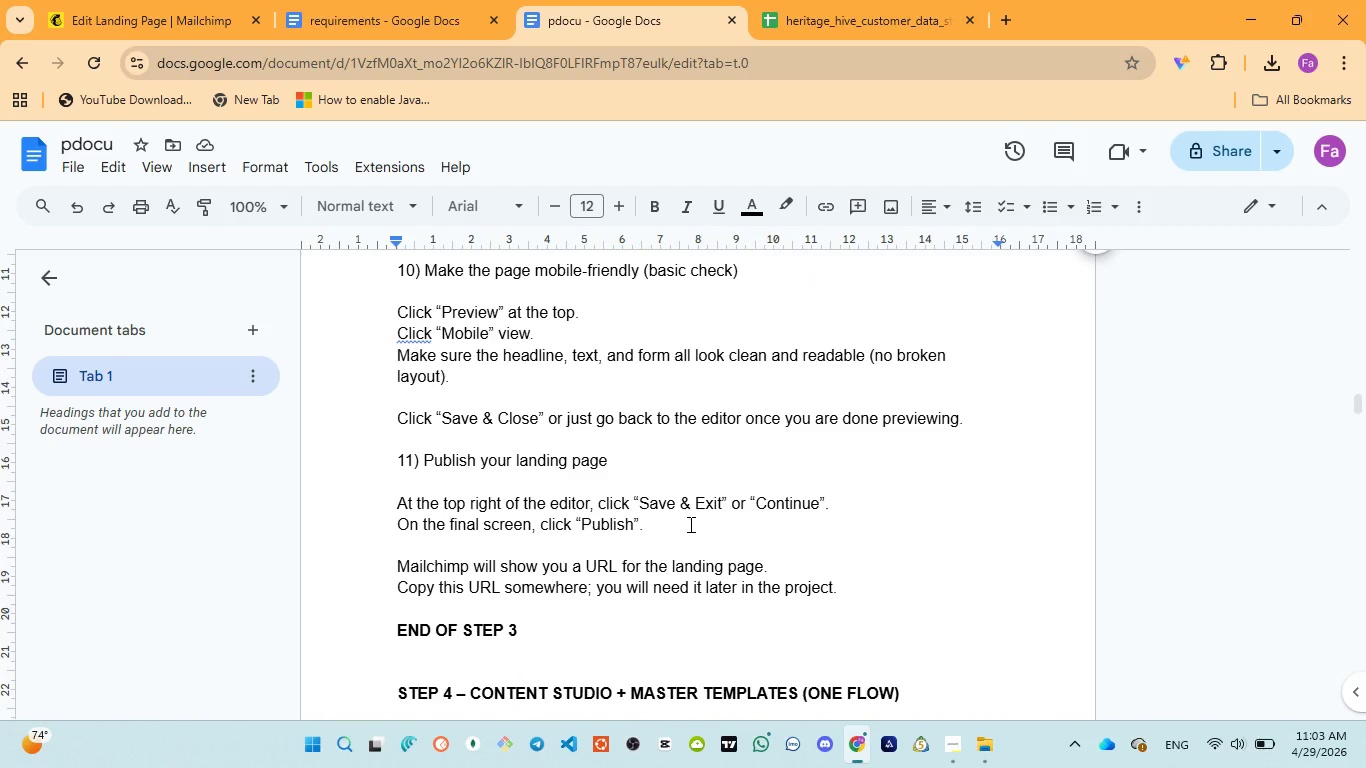 
scroll: coordinate [689, 524], scroll_direction: up, amount: 6.0
 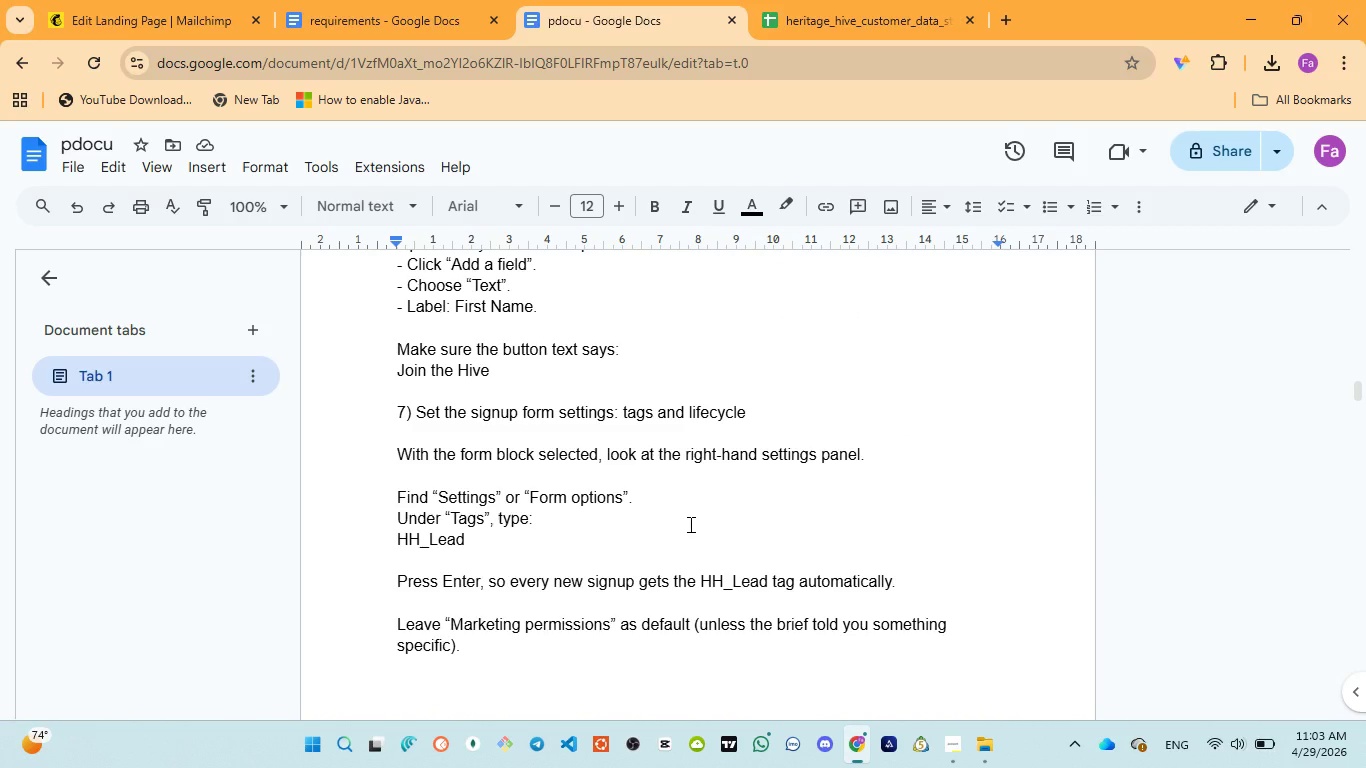 
wait(10.94)
 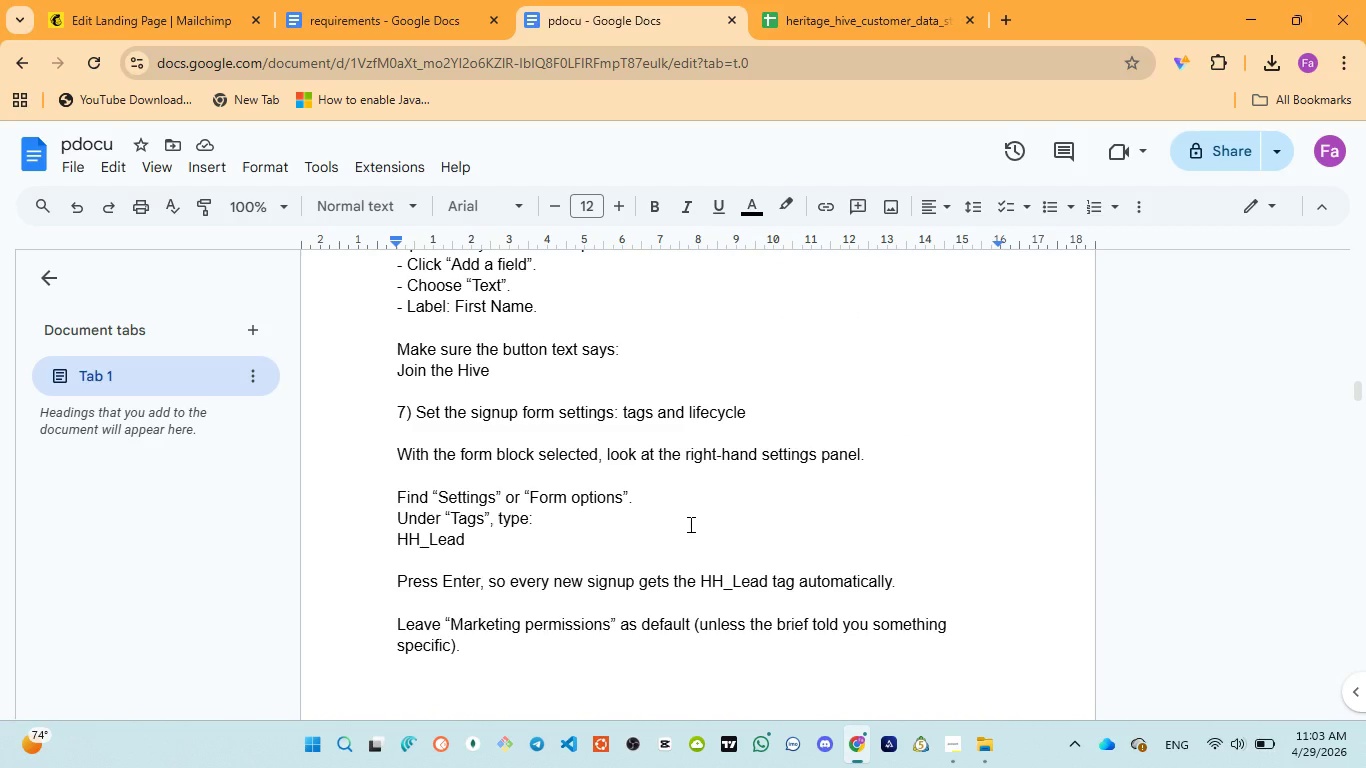 
scroll: coordinate [689, 524], scroll_direction: up, amount: 4.0
 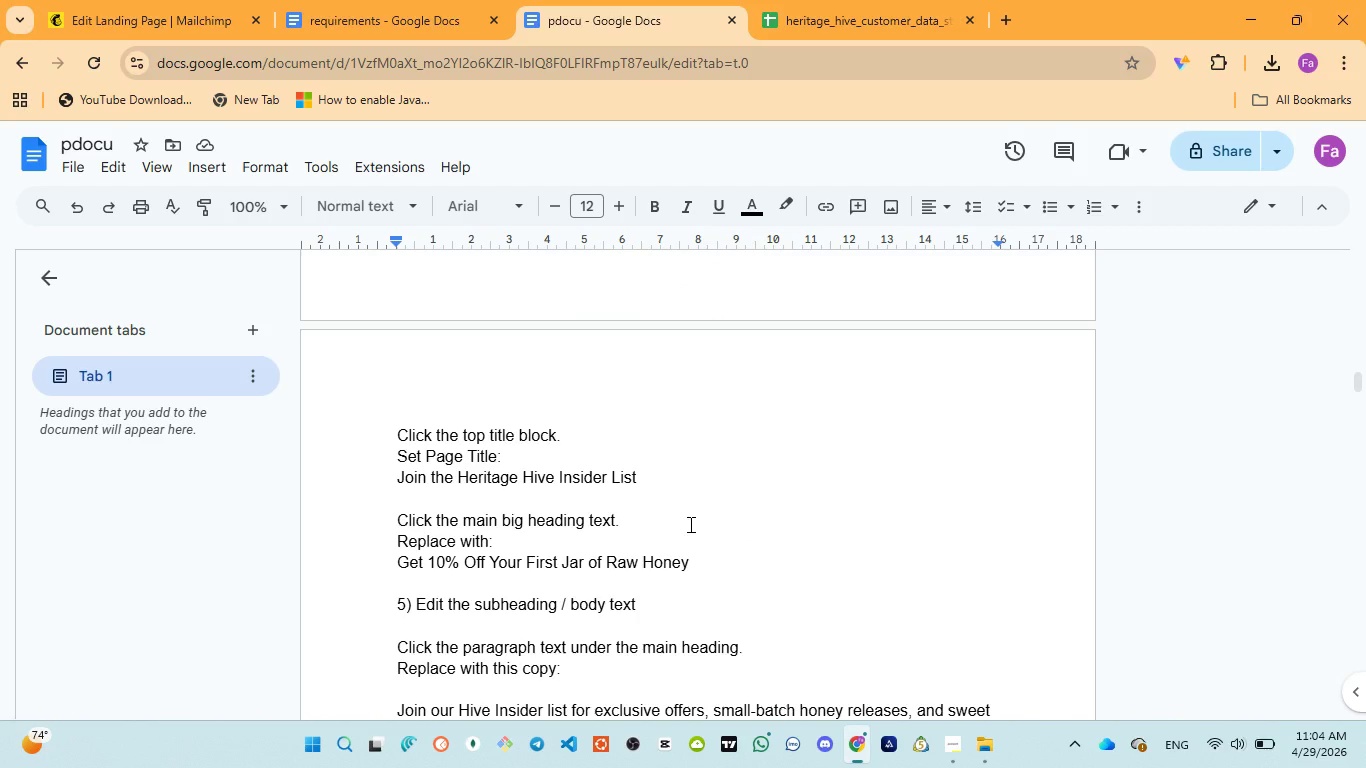 
left_click([142, 31])
 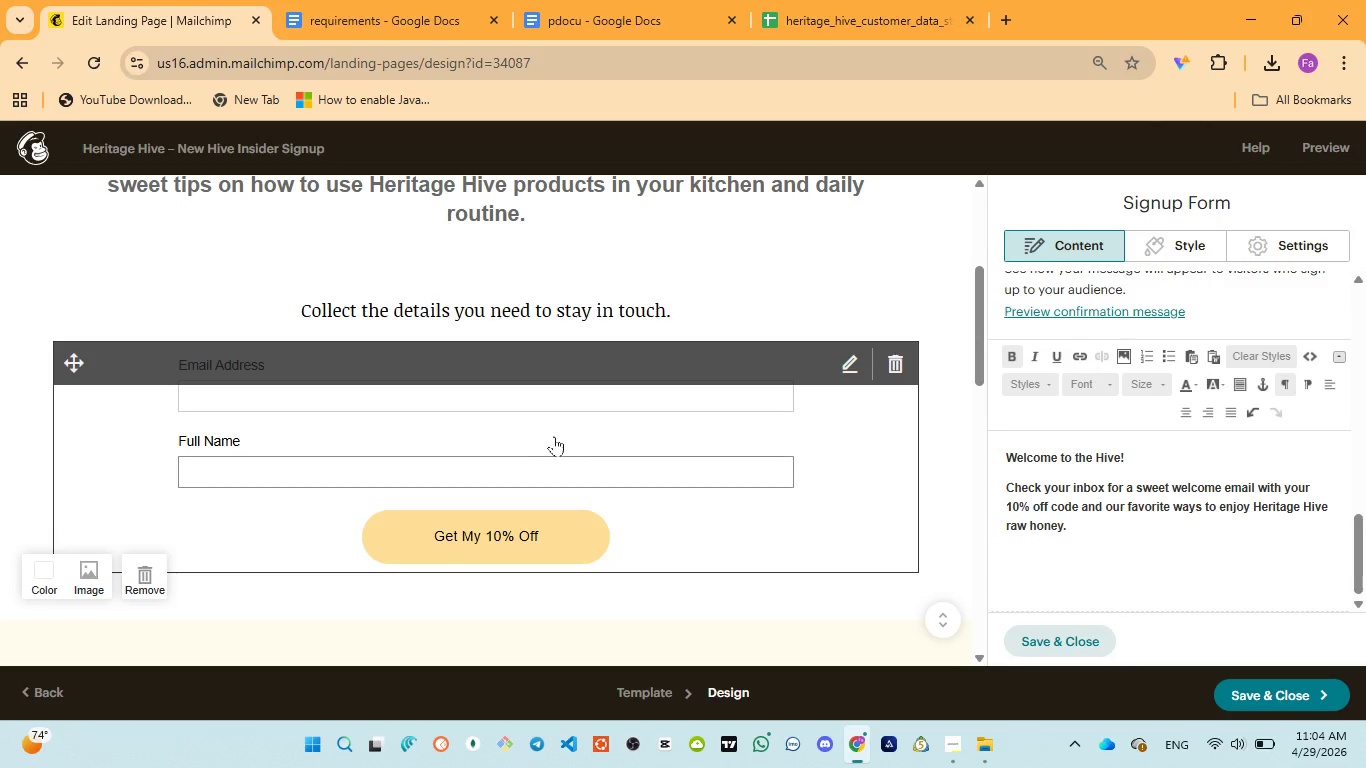 
scroll: coordinate [568, 436], scroll_direction: up, amount: 2.0
 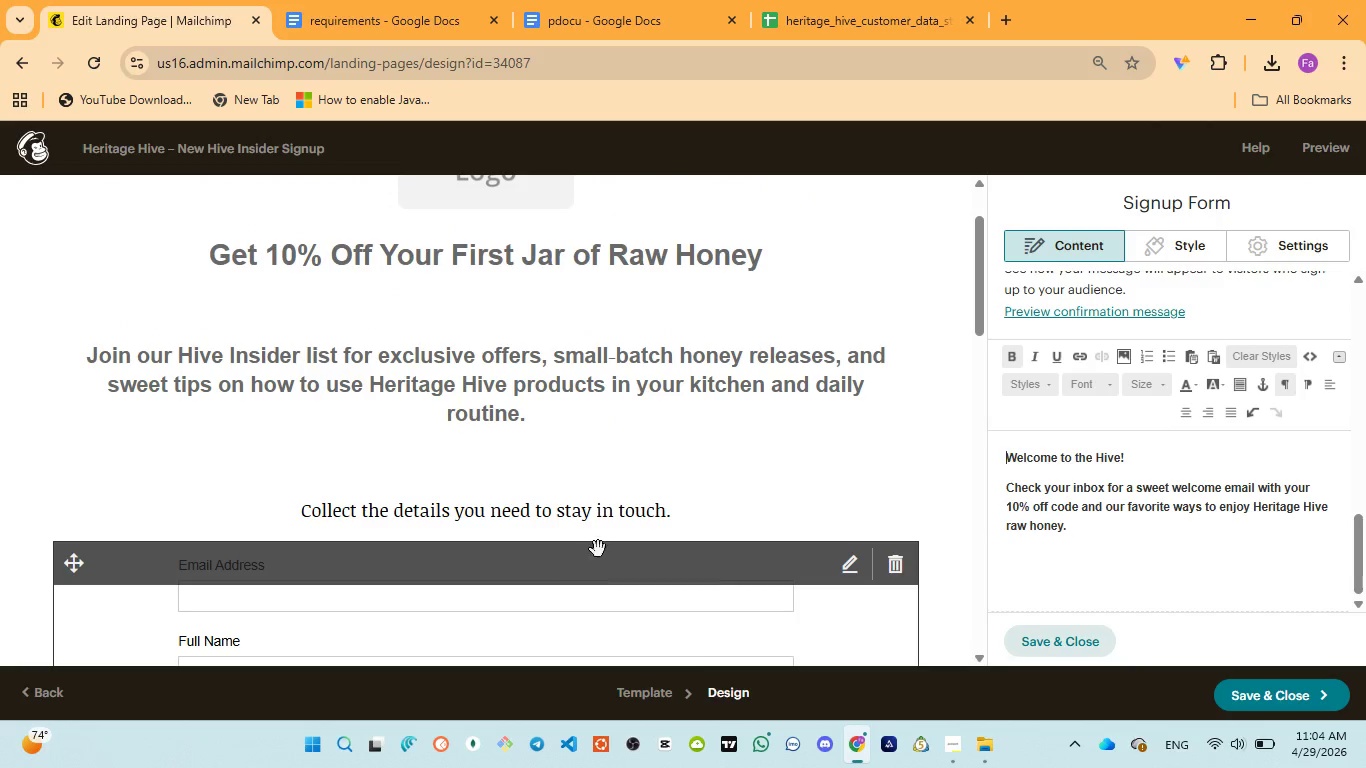 
left_click([602, 535])
 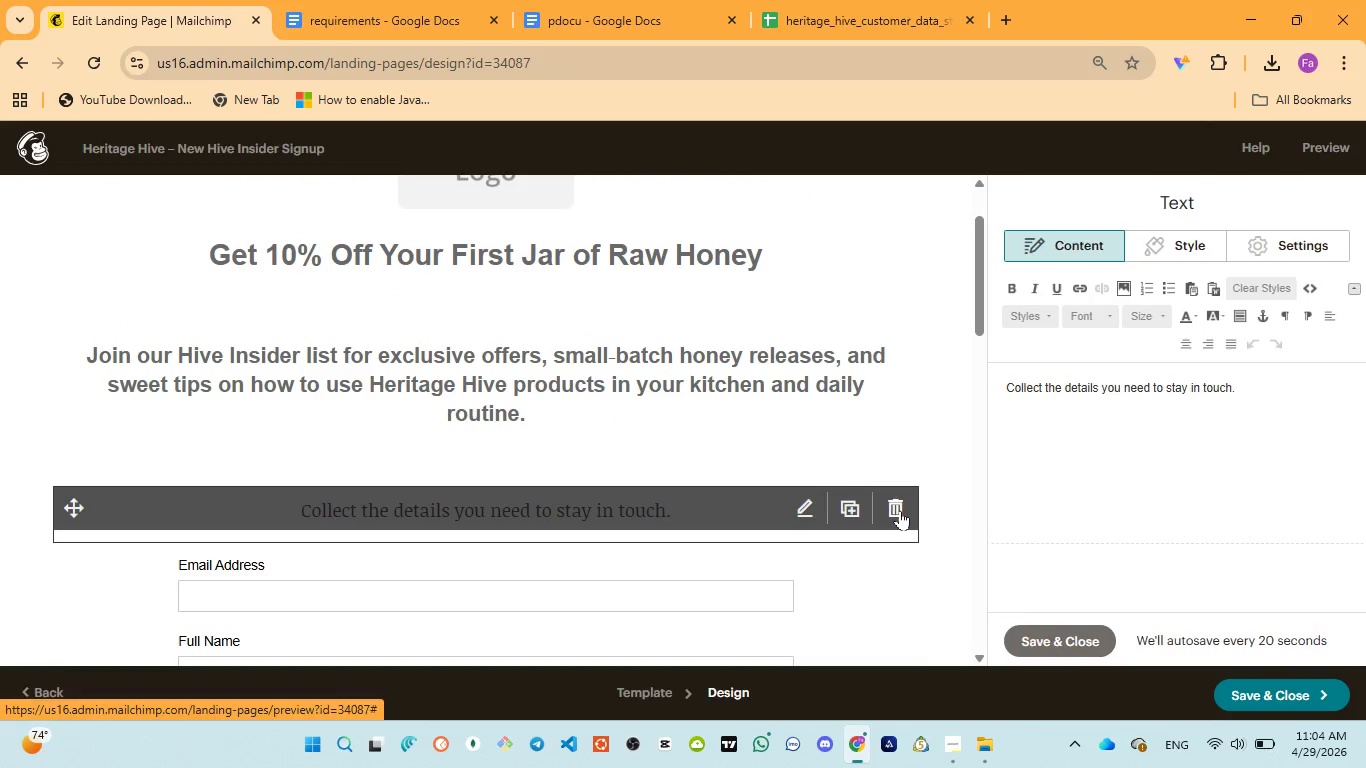 
left_click([900, 510])
 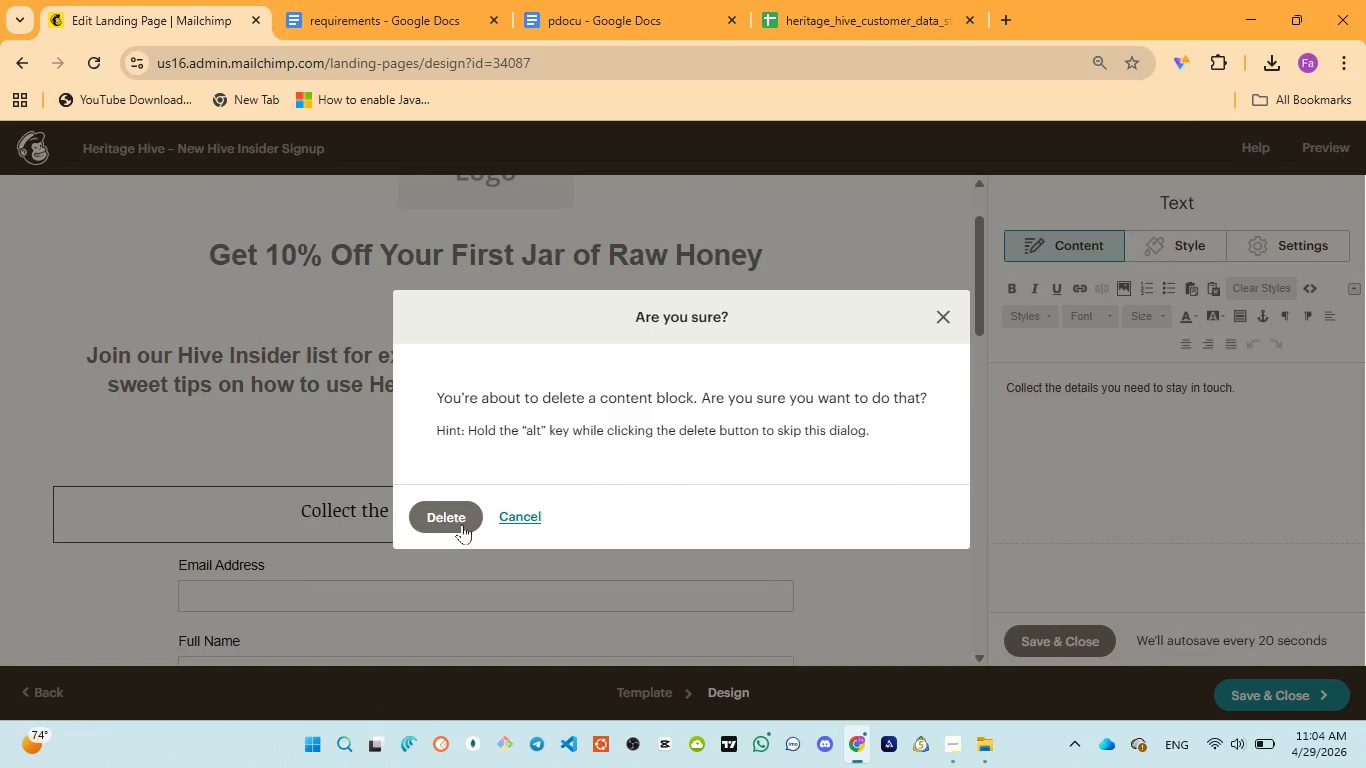 
left_click([455, 514])
 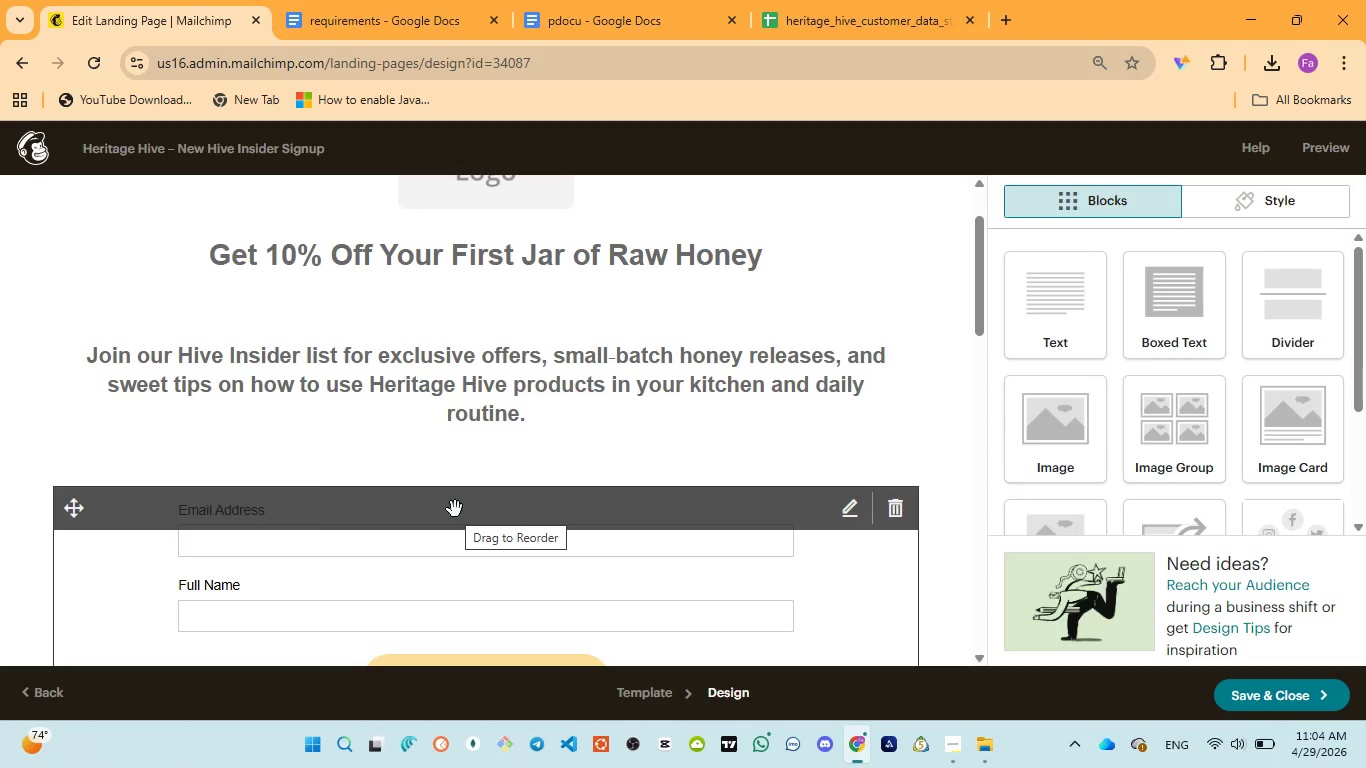 
wait(17.68)
 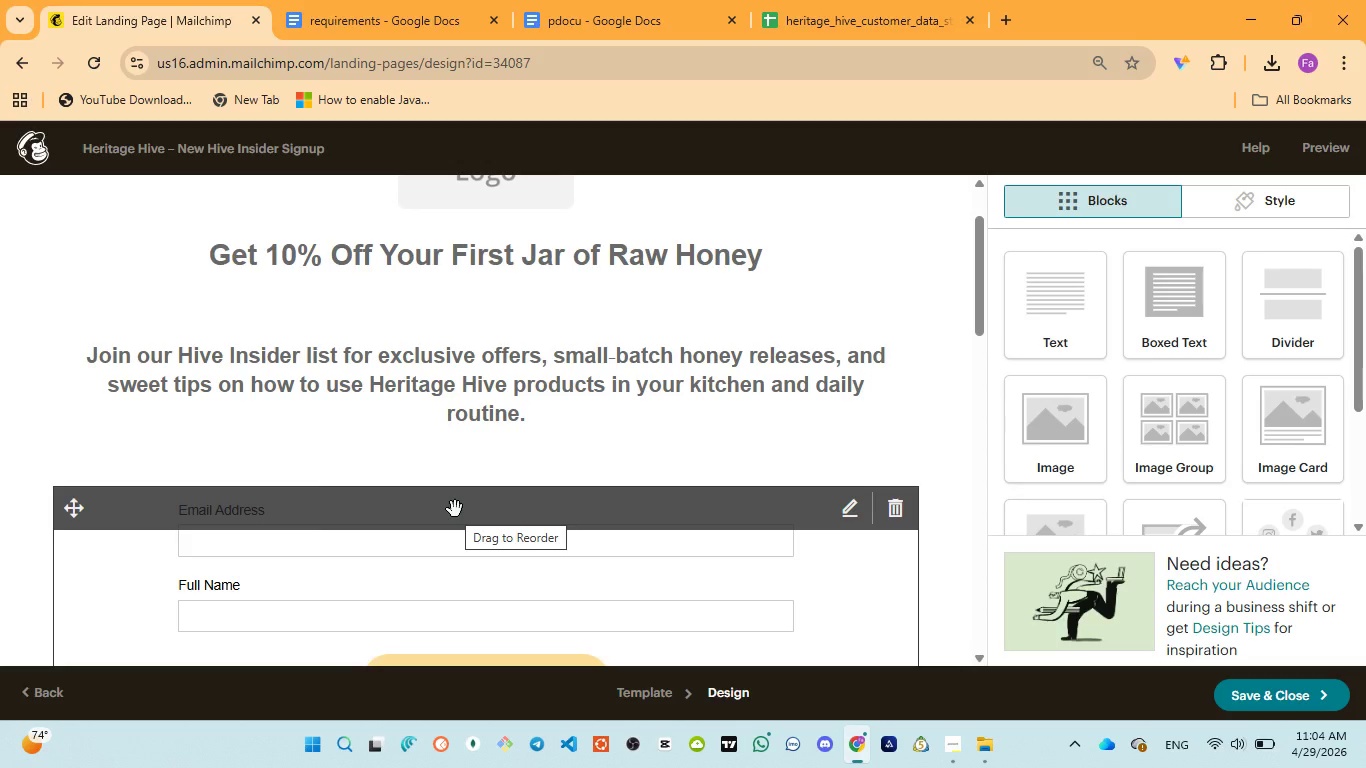 
mouse_move([1228, 733])
 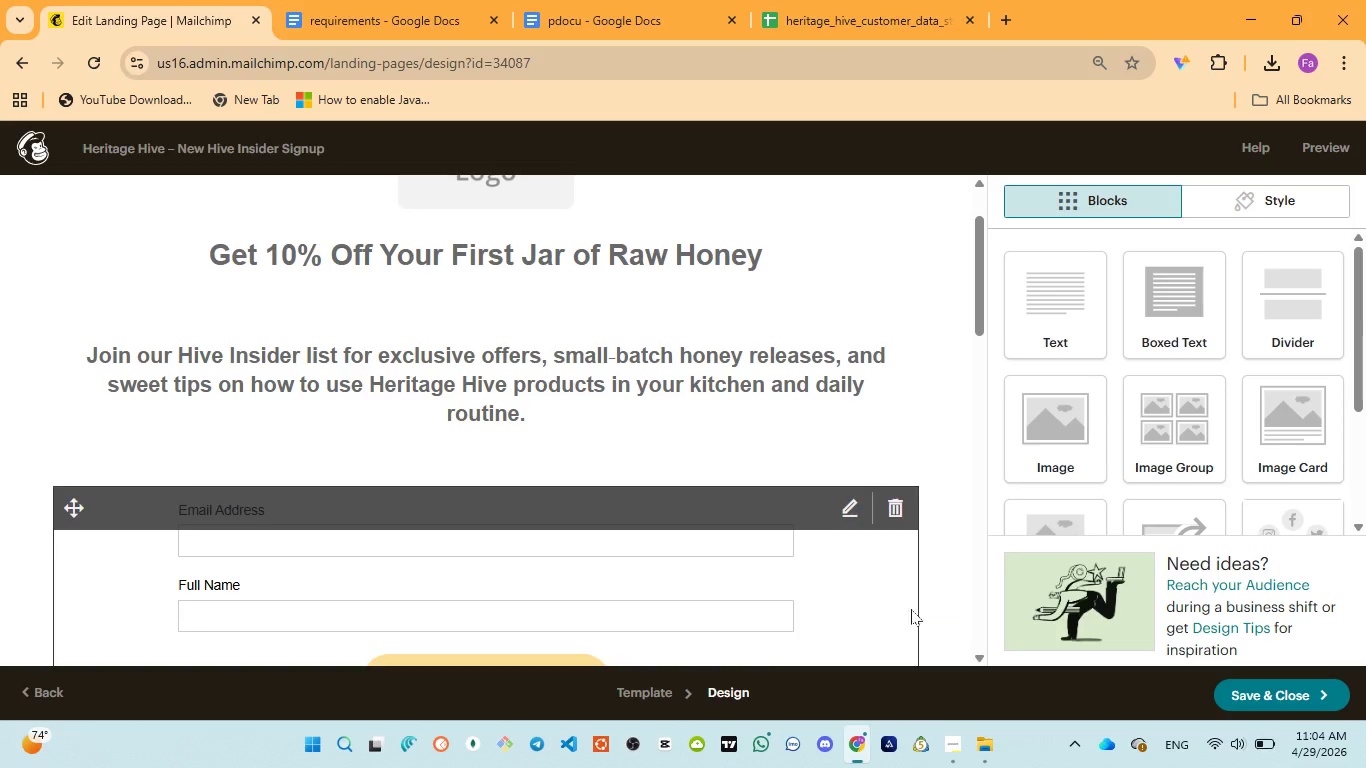 
wait(5.8)
 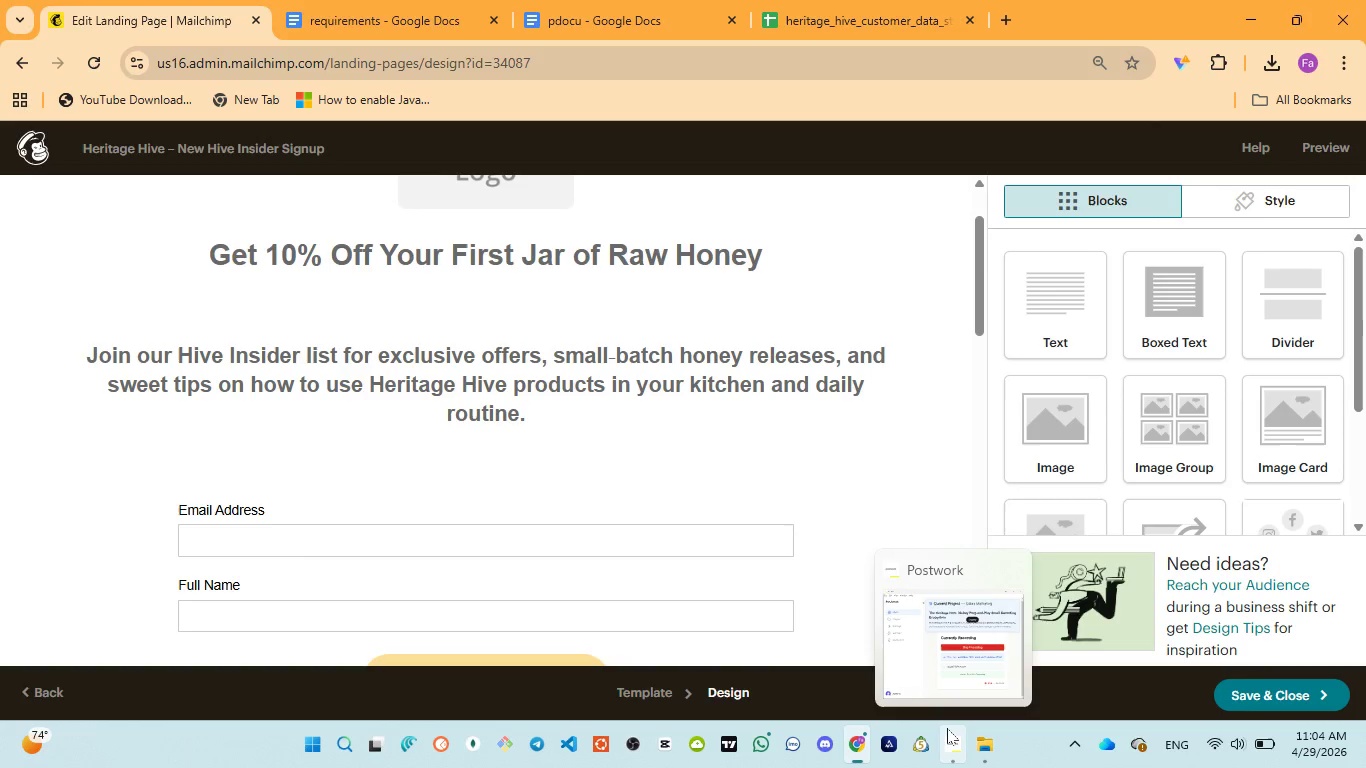 
left_click([954, 667])